 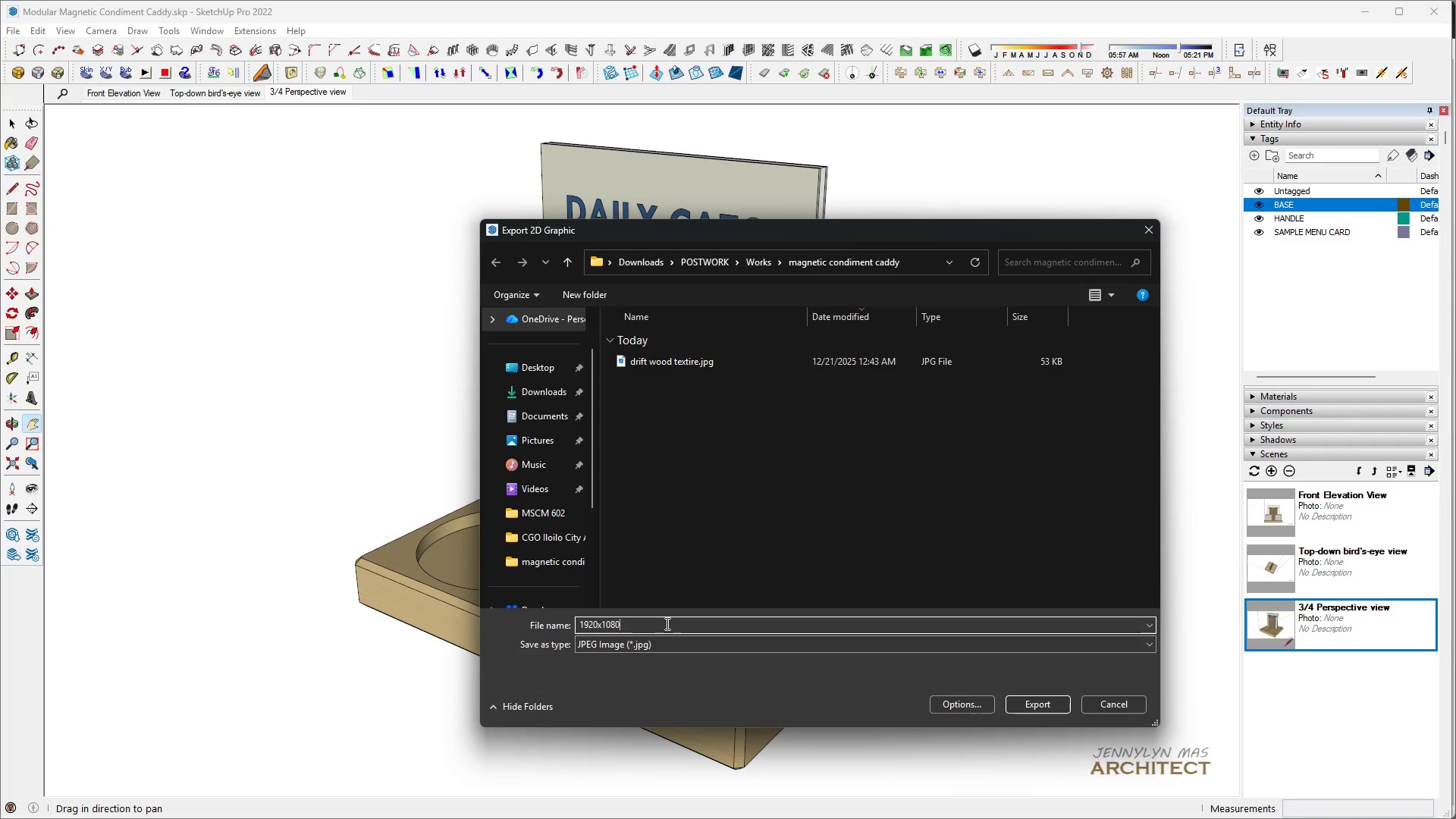 
left_click_drag(start_coordinate=[666, 623], to_coordinate=[498, 633])
 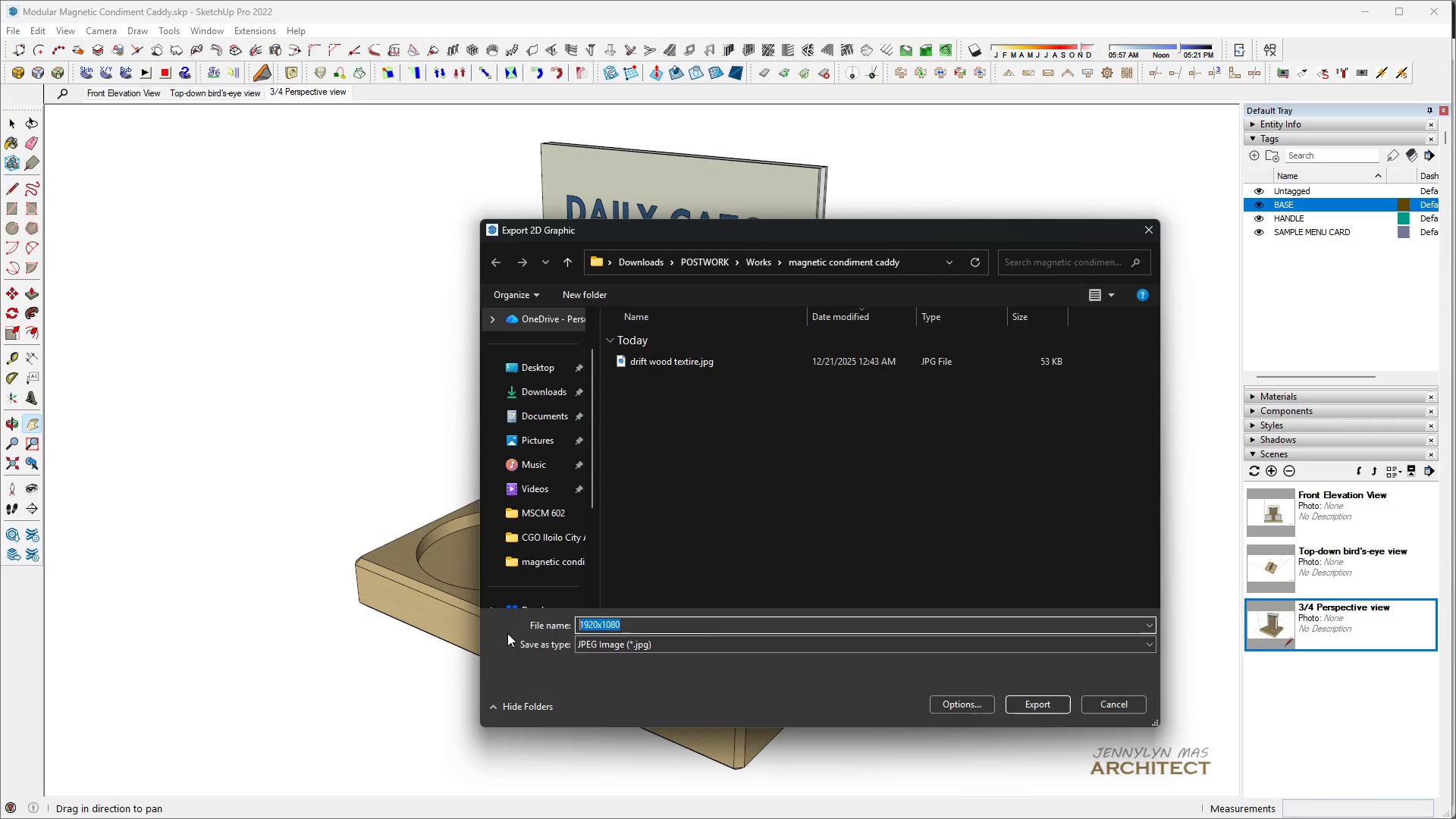 
key(Control+V)
 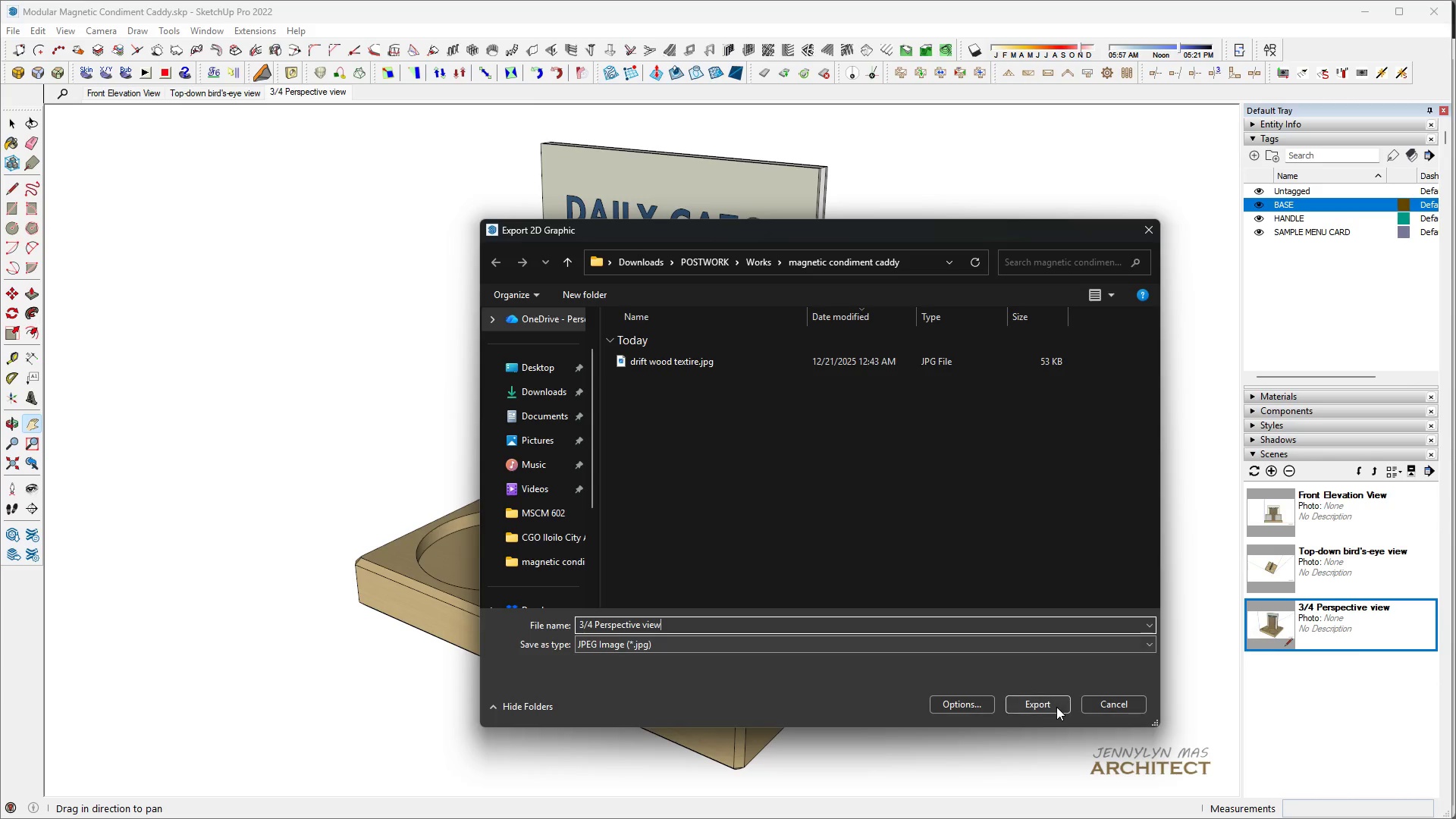 
left_click([1047, 704])
 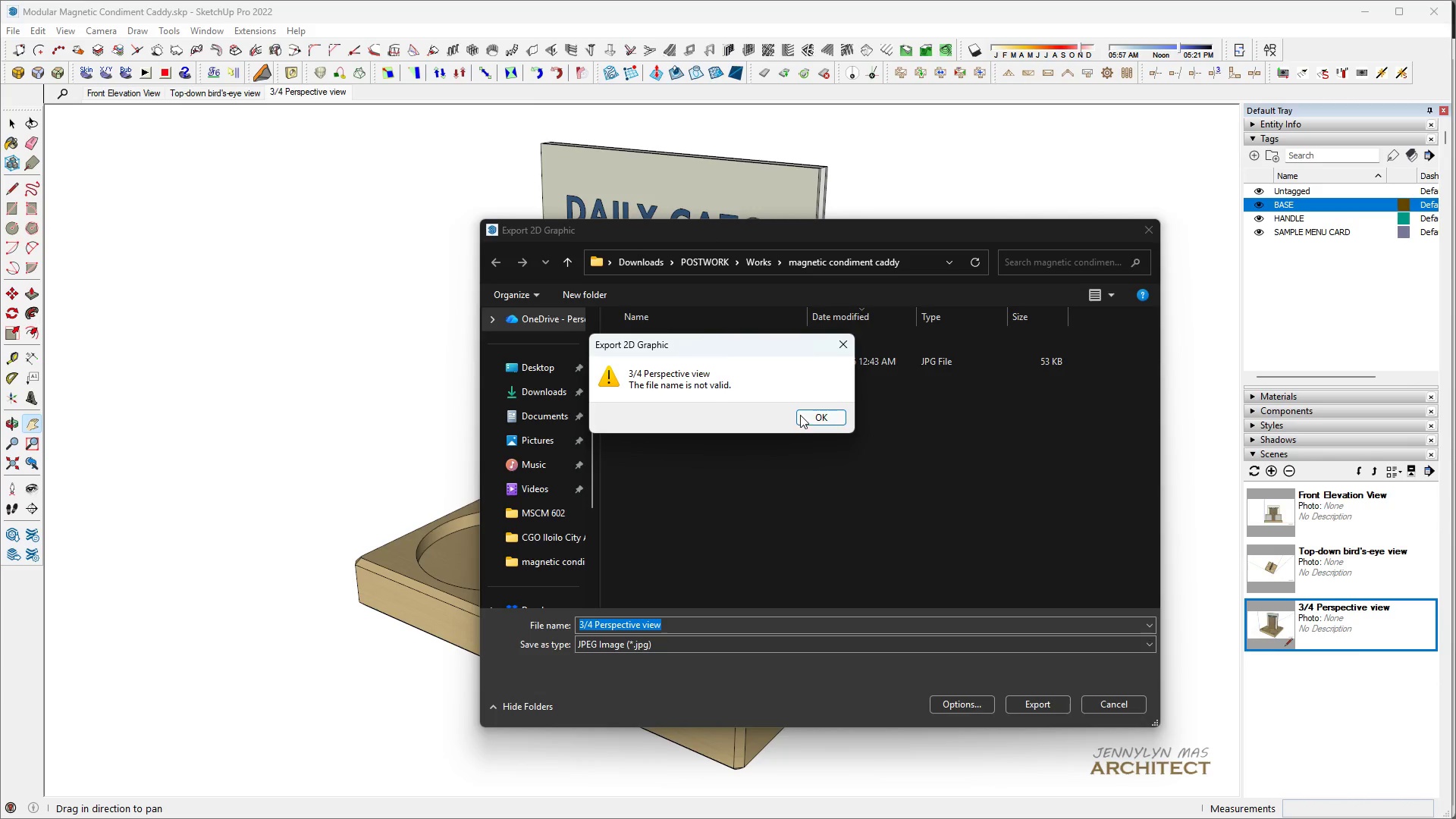 
left_click([820, 419])
 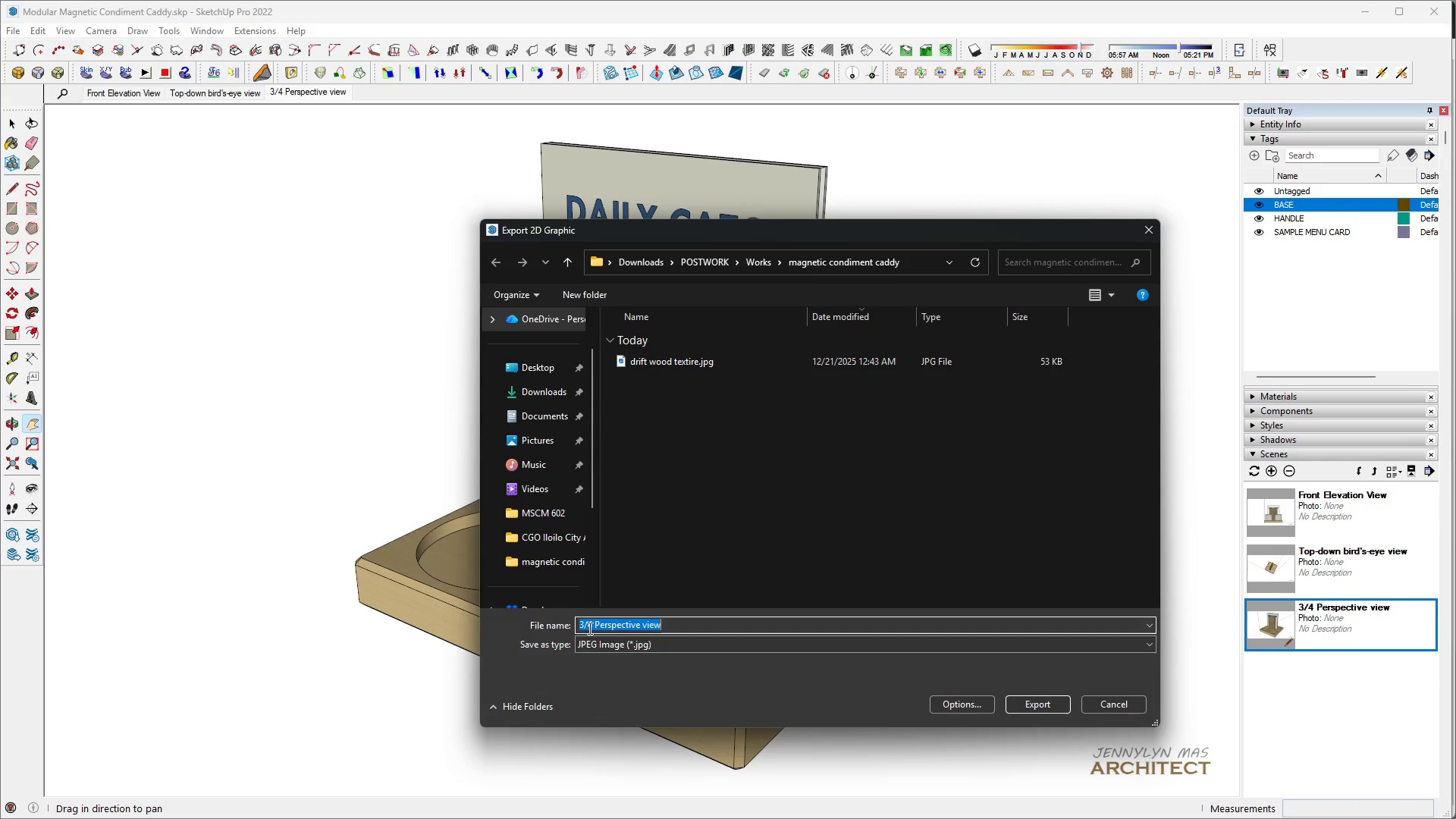 
left_click([582, 627])
 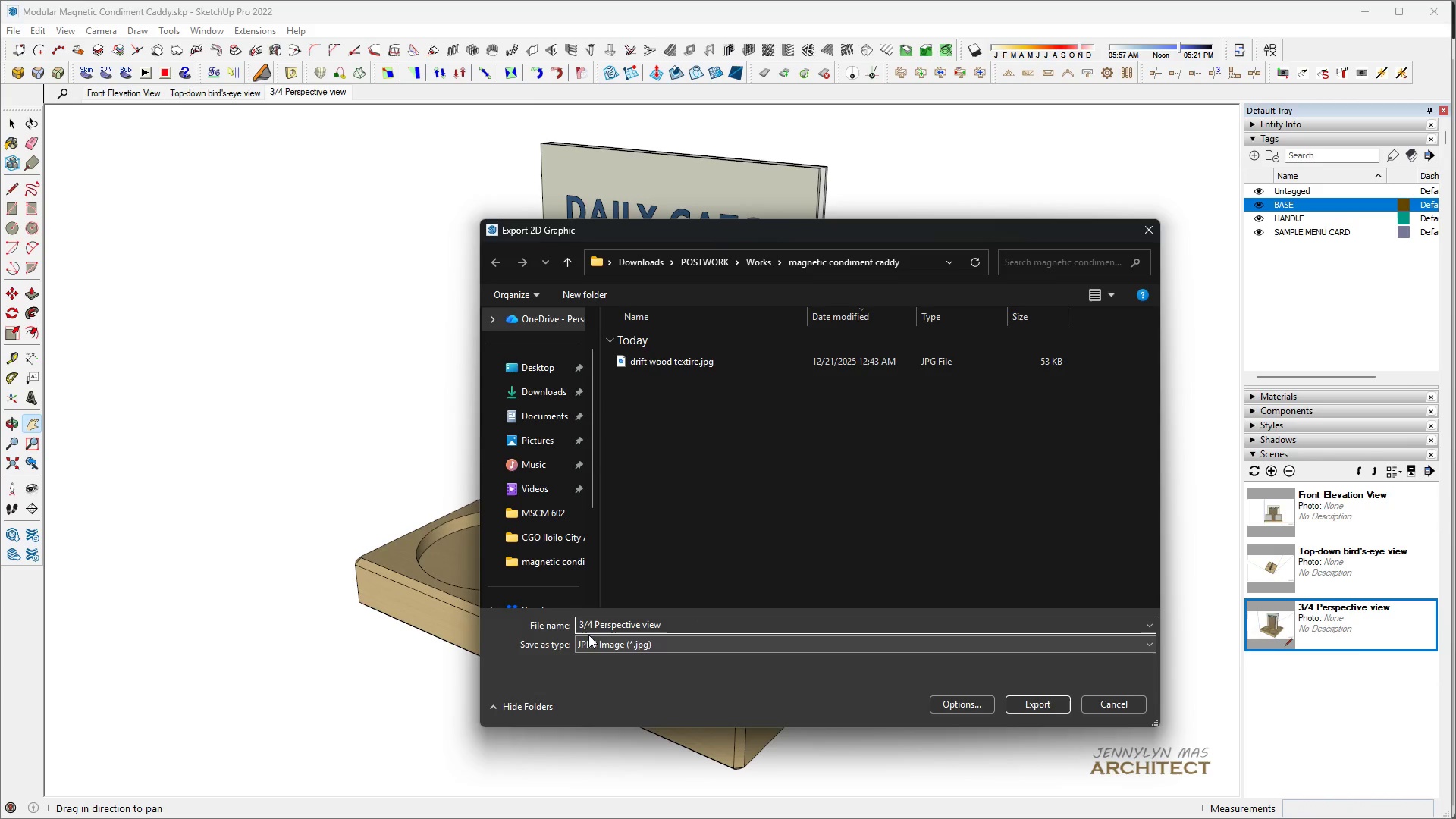 
left_click_drag(start_coordinate=[595, 630], to_coordinate=[526, 620])
 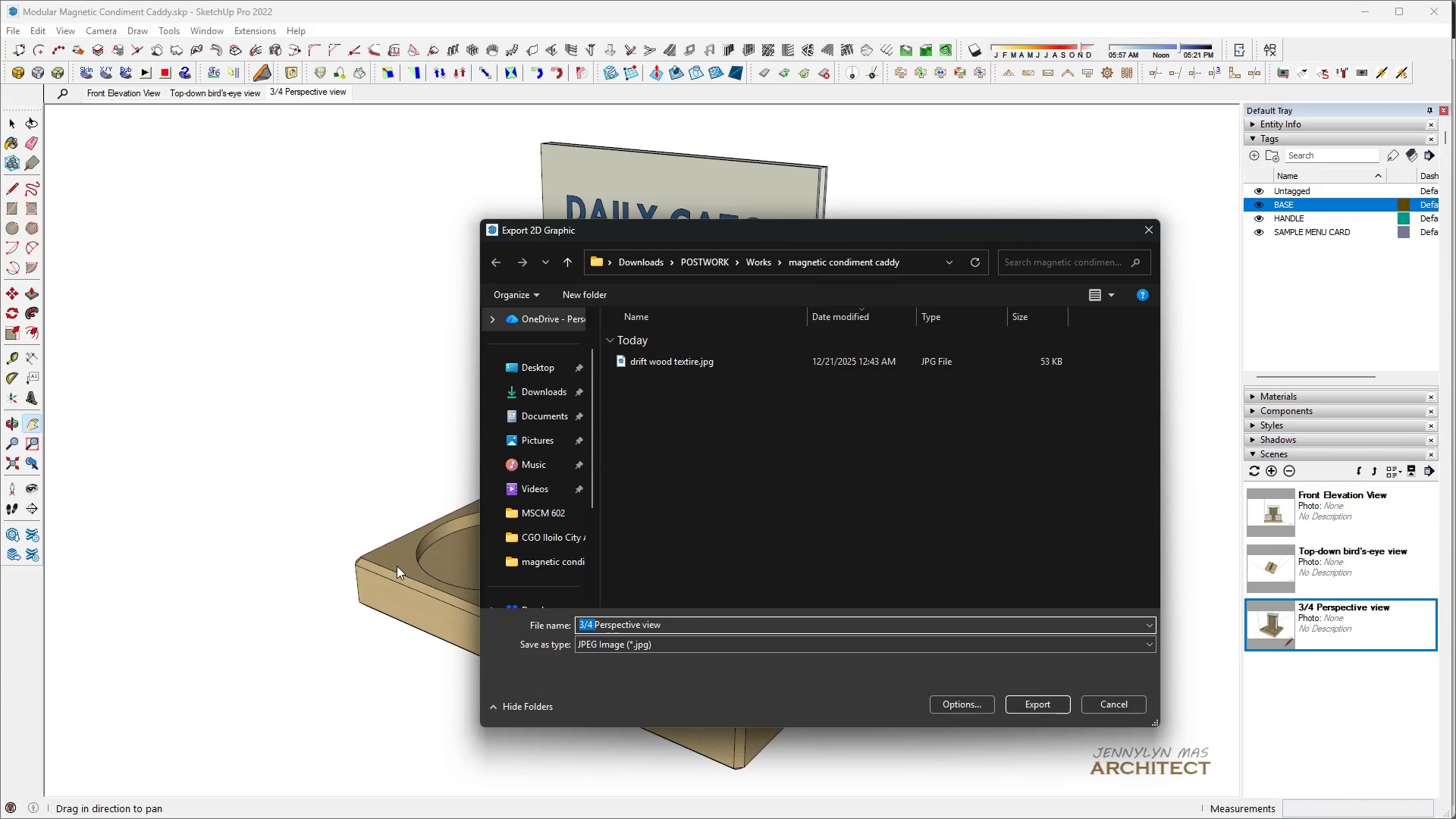 
key(Backspace)
 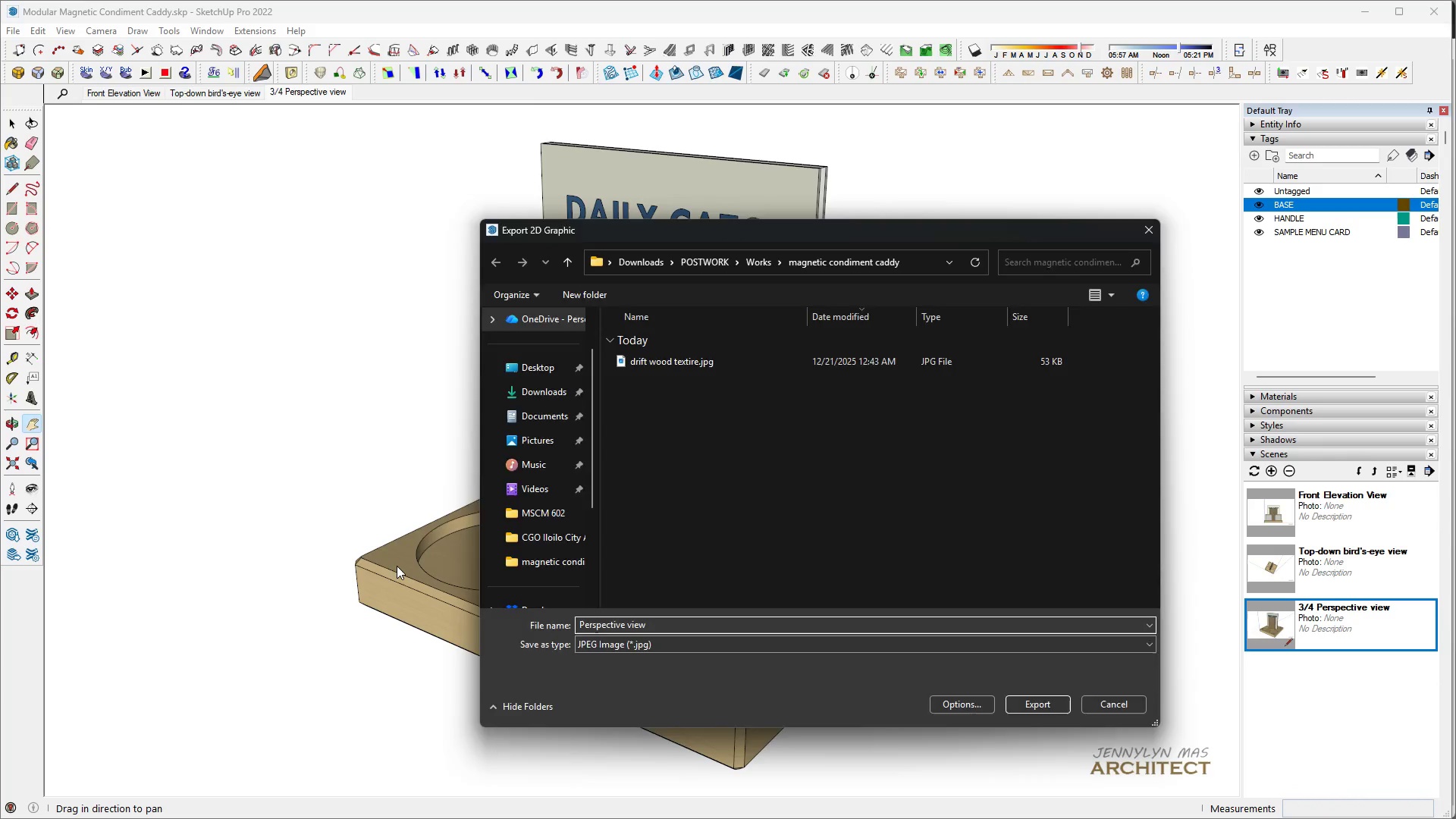 
key(Enter)
 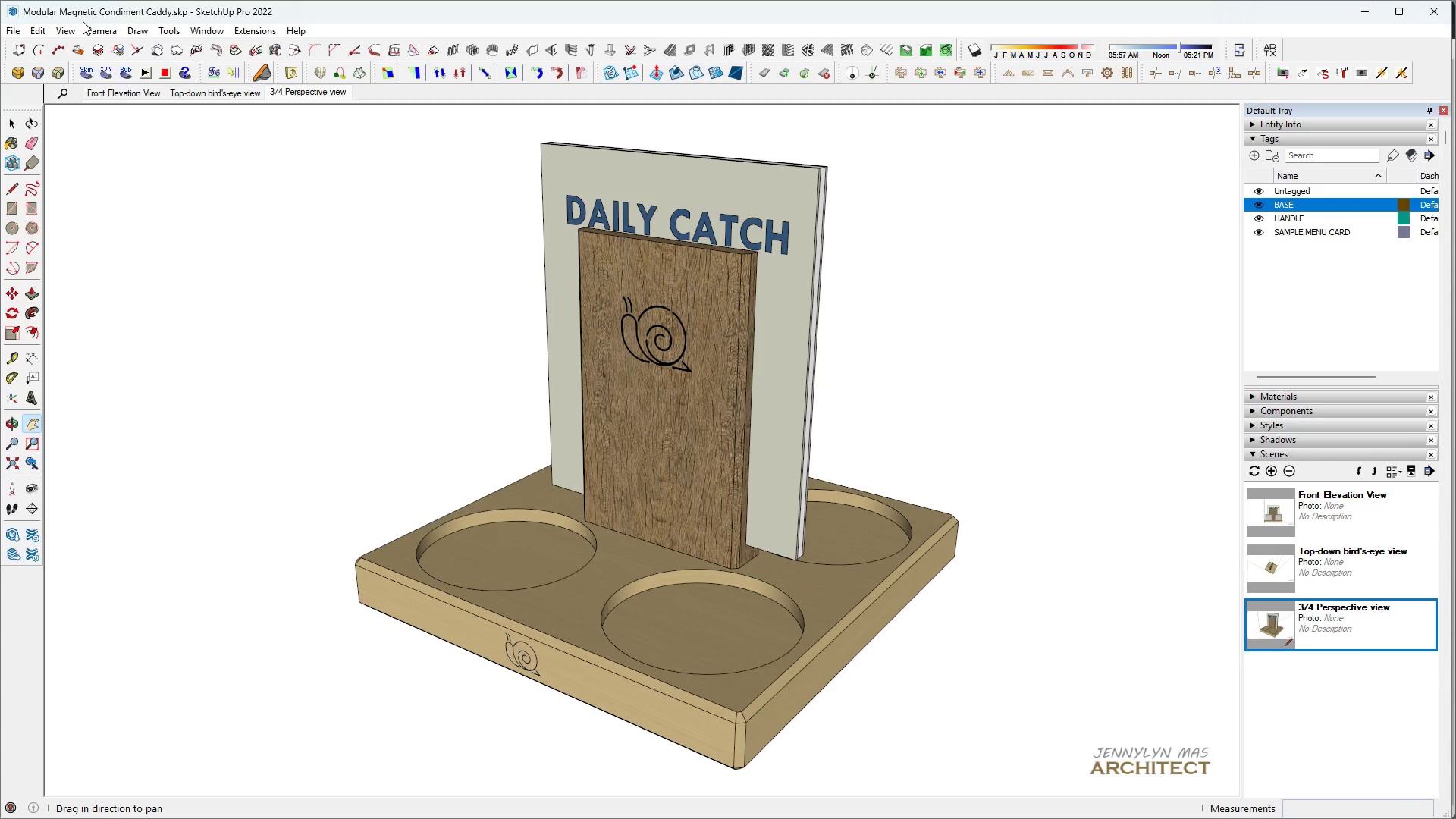 
left_click([203, 94])
 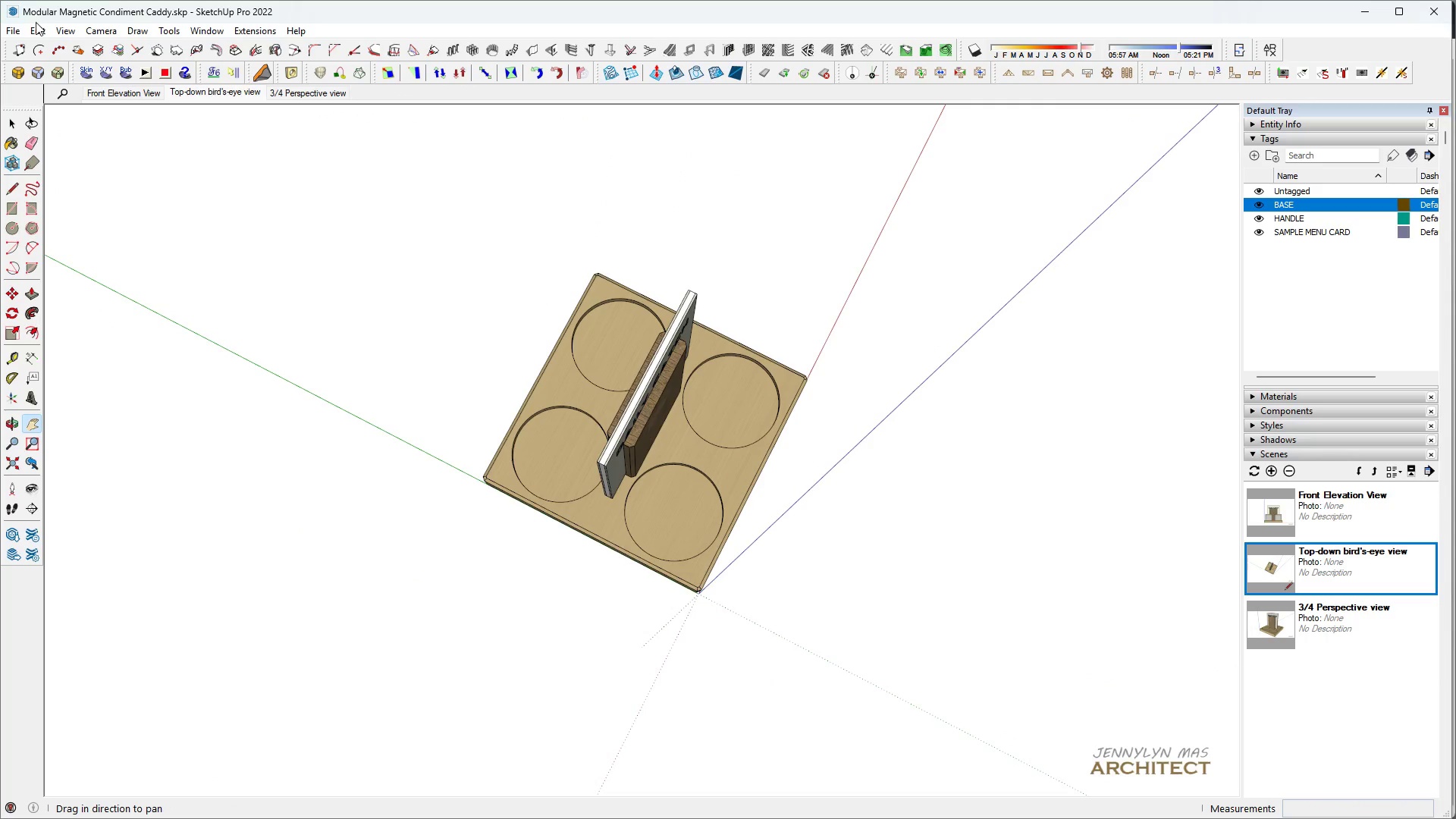 
left_click([71, 30])
 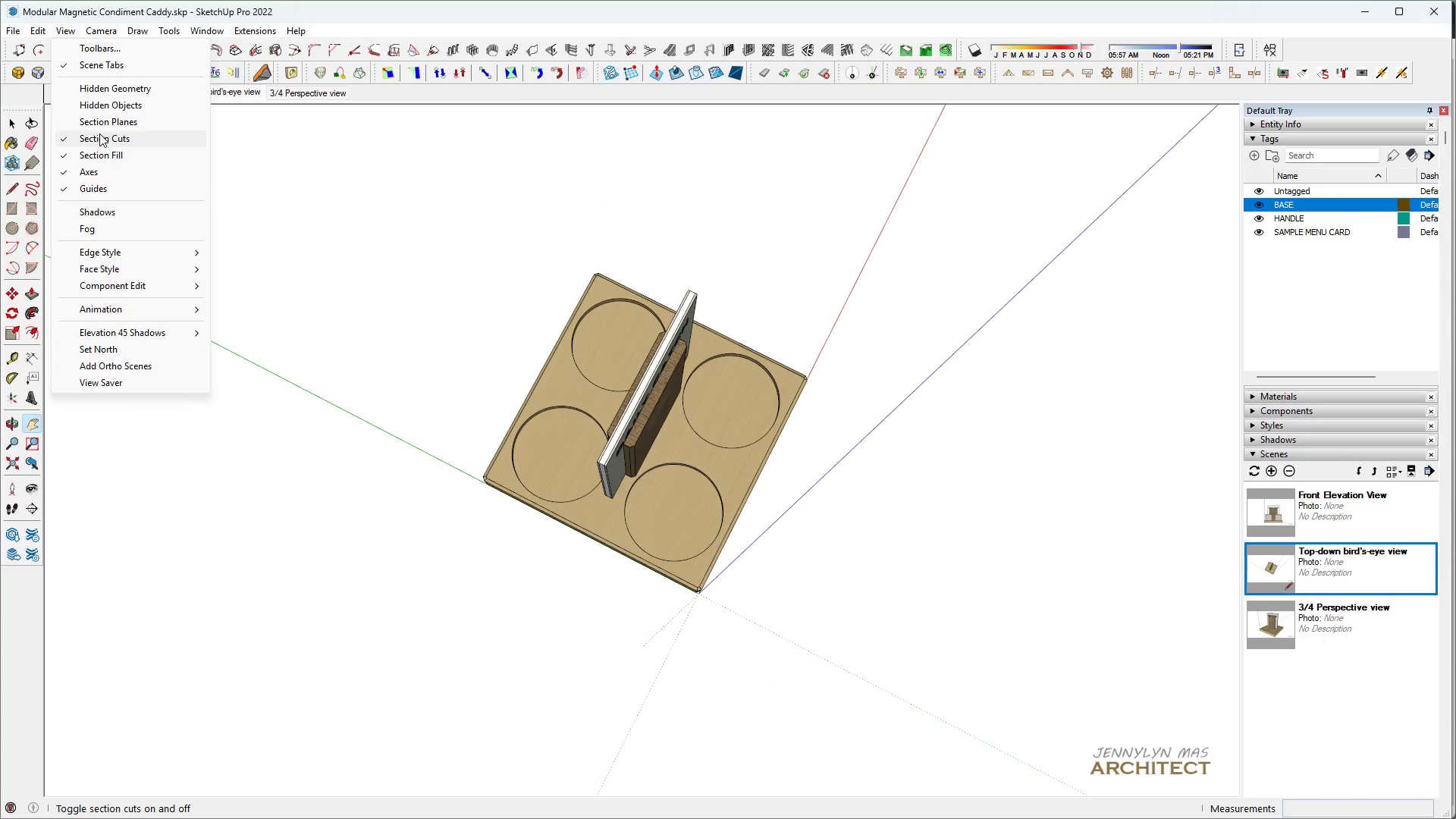 
left_click([100, 136])
 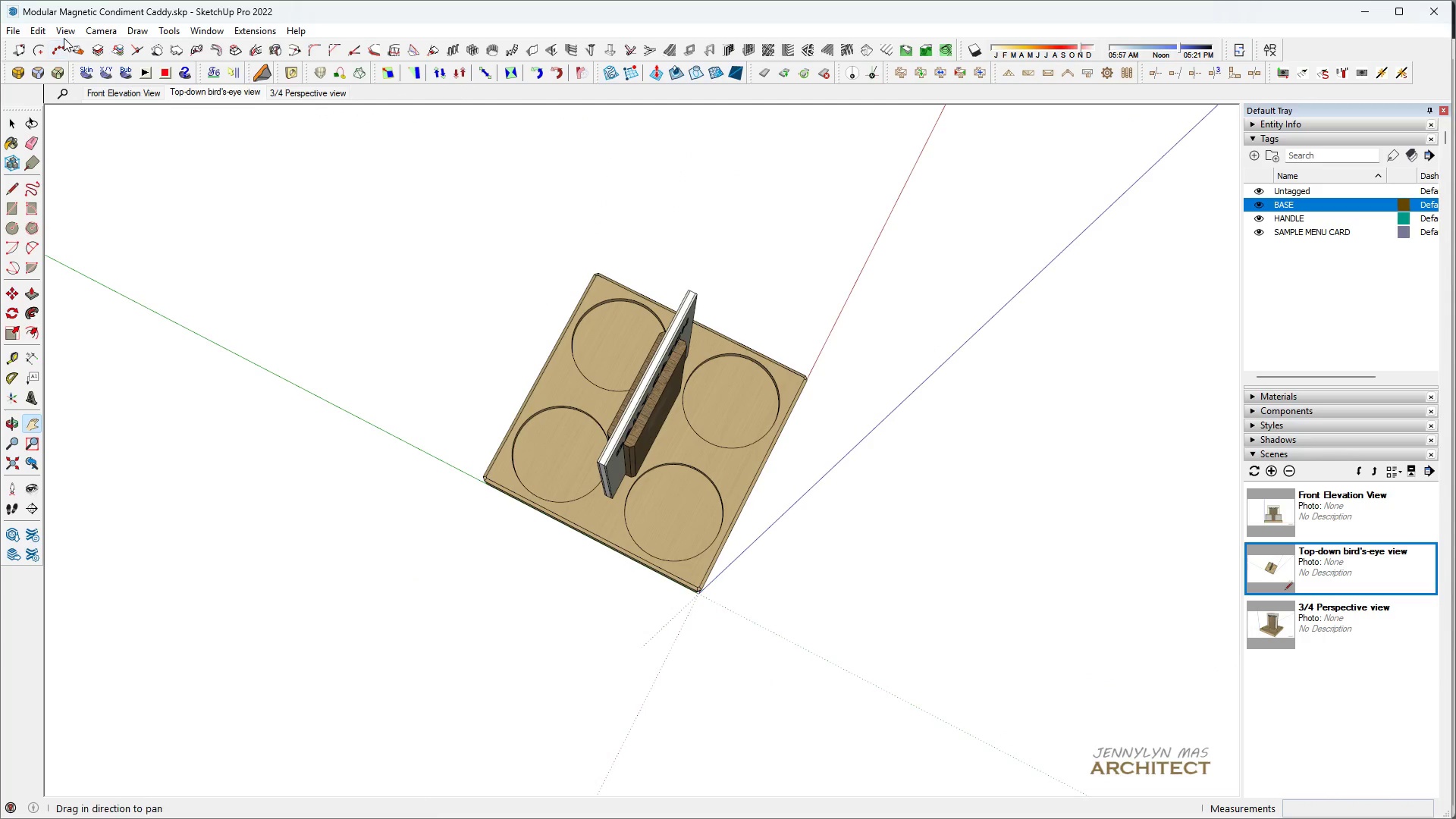 
left_click([64, 36])
 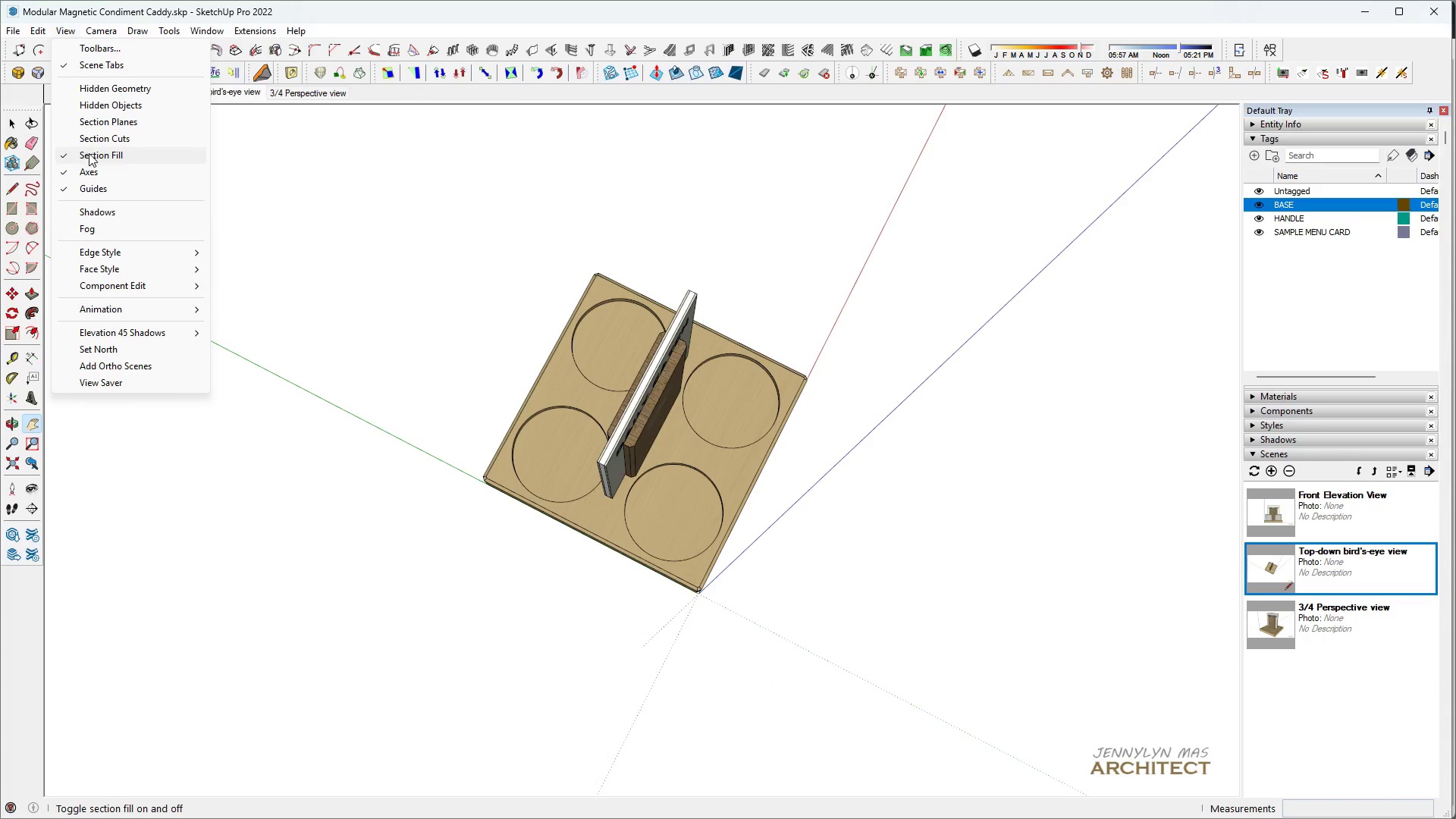 
left_click([89, 158])
 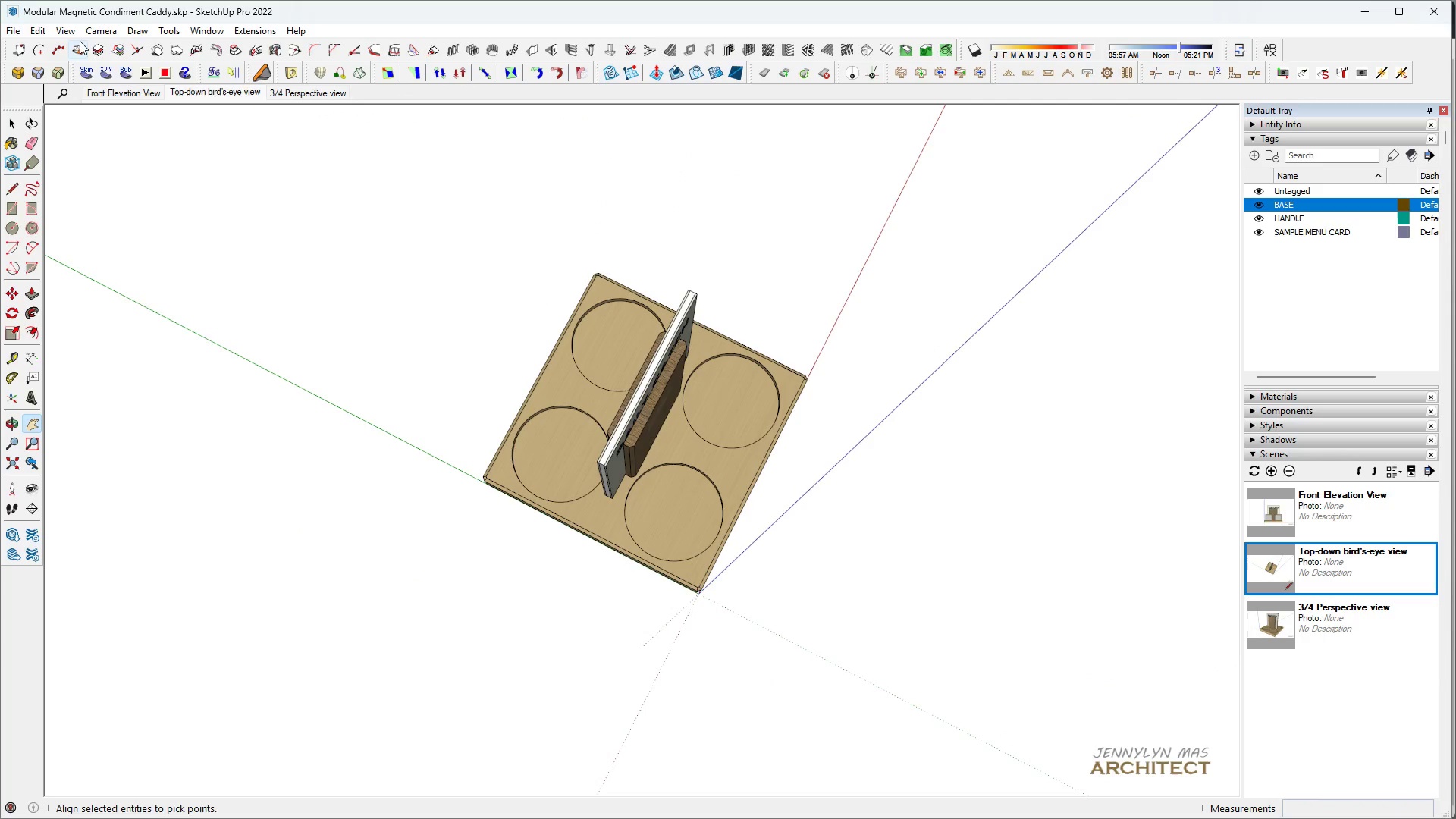 
left_click([70, 34])
 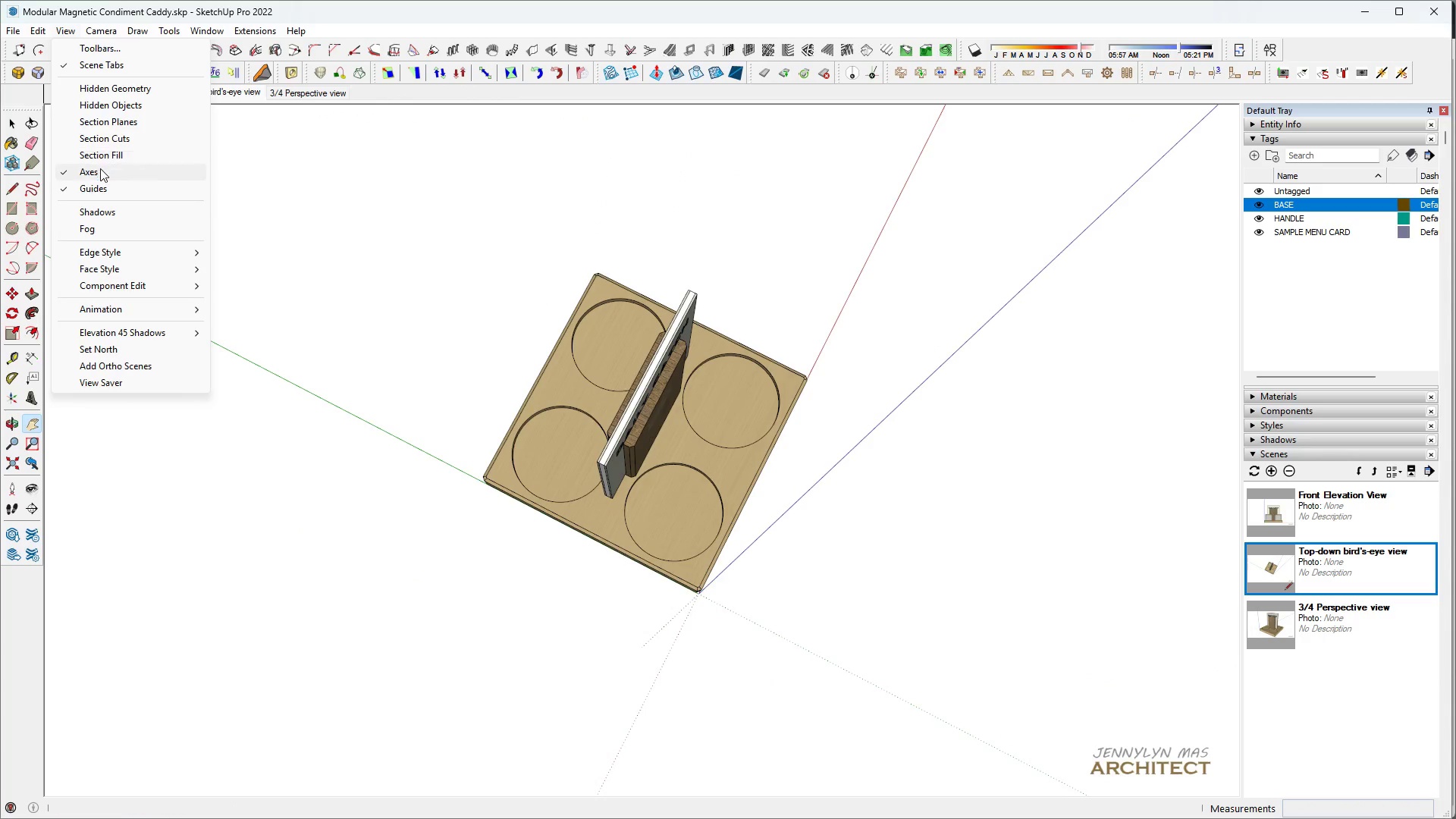 
left_click([100, 174])
 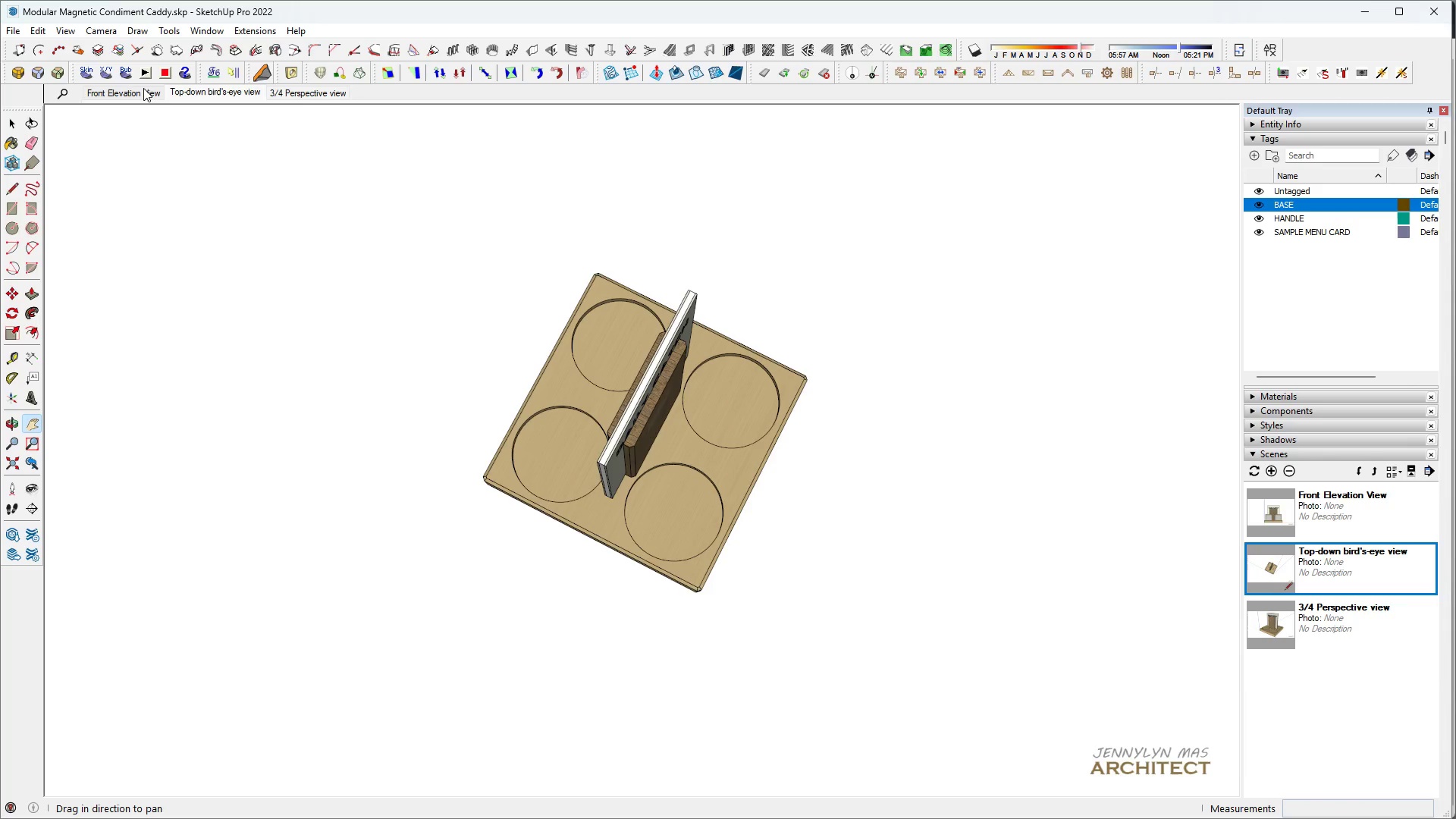 
right_click([181, 93])
 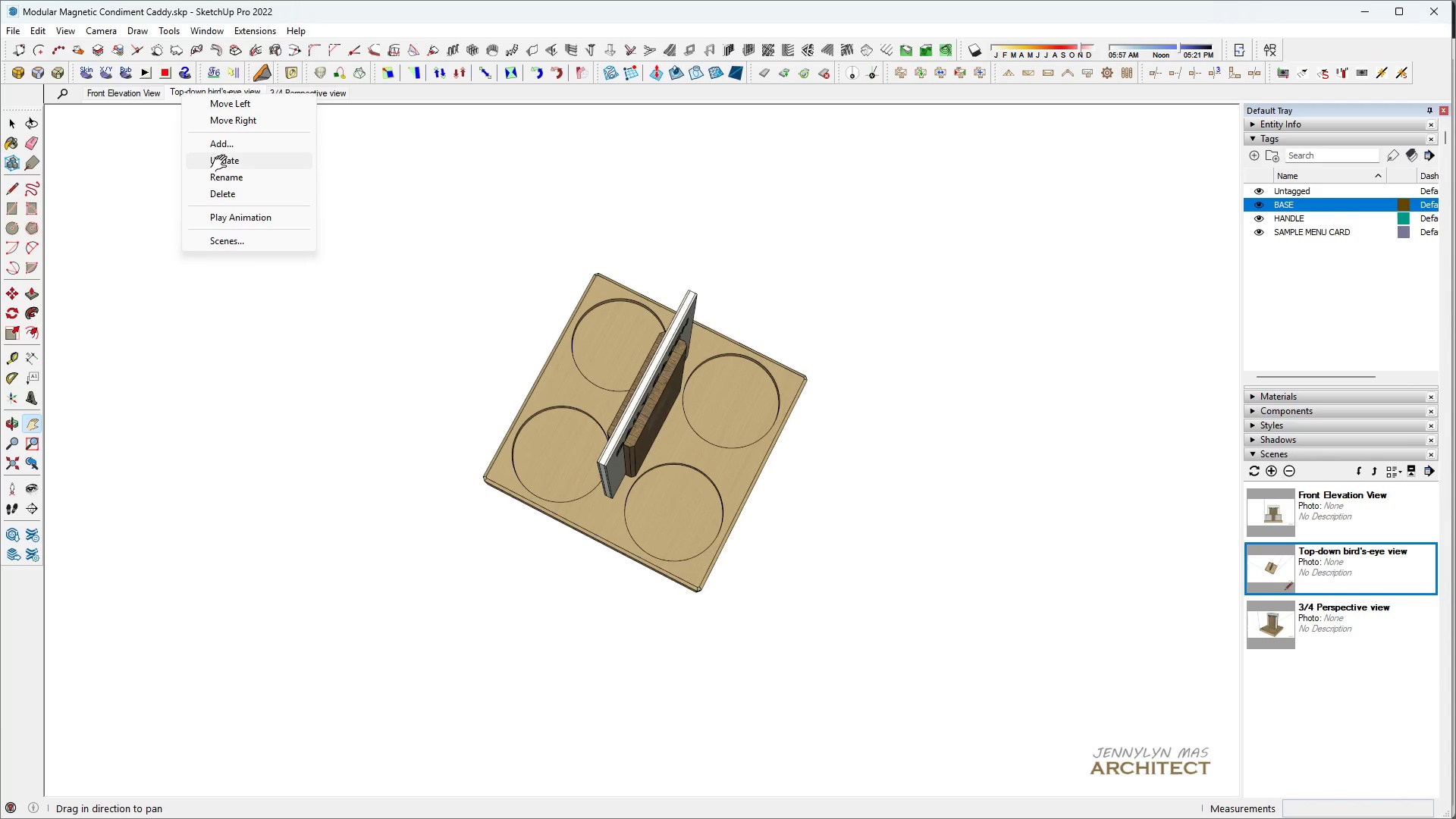 
left_click([223, 160])
 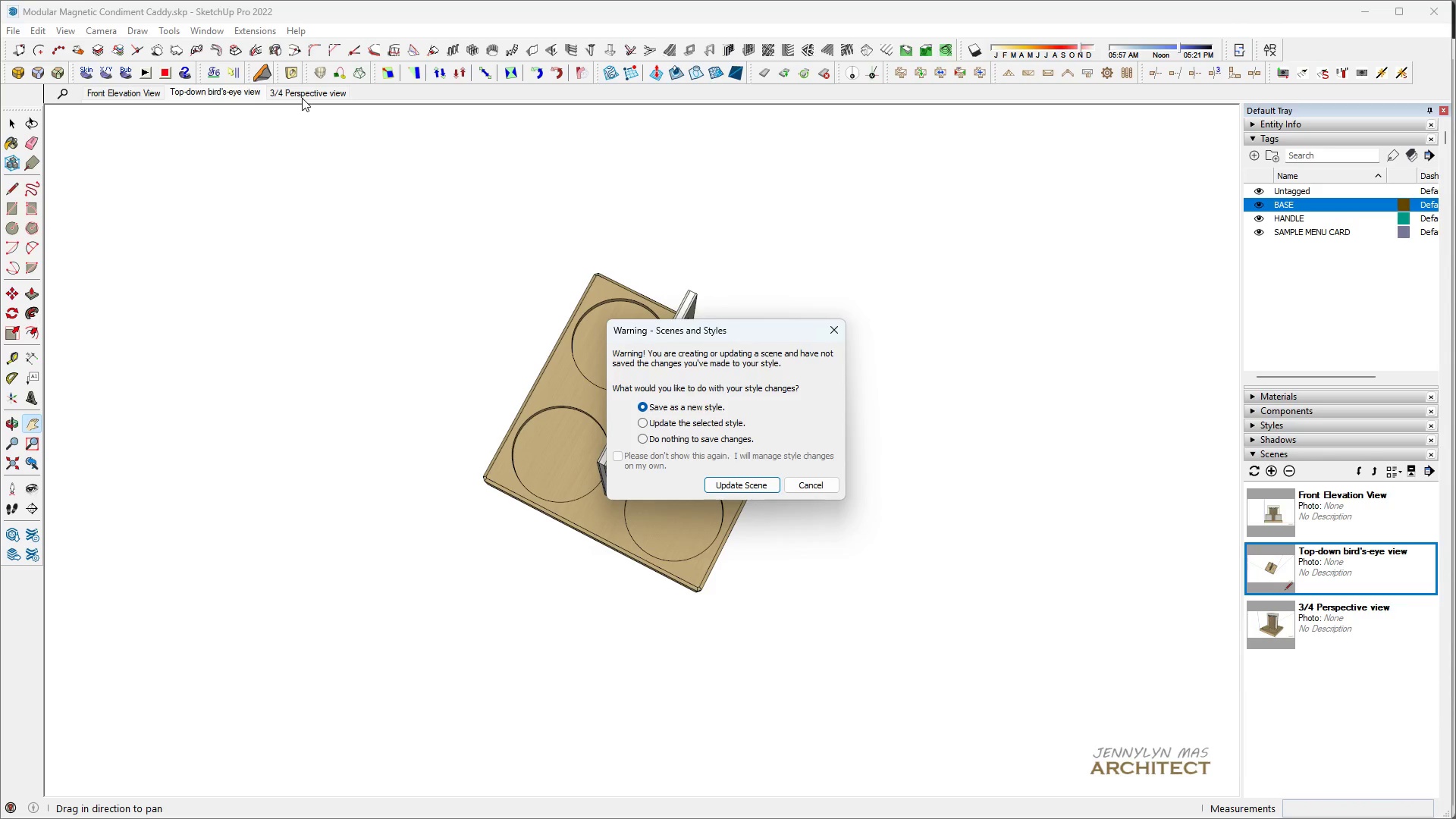 
key(Enter)
 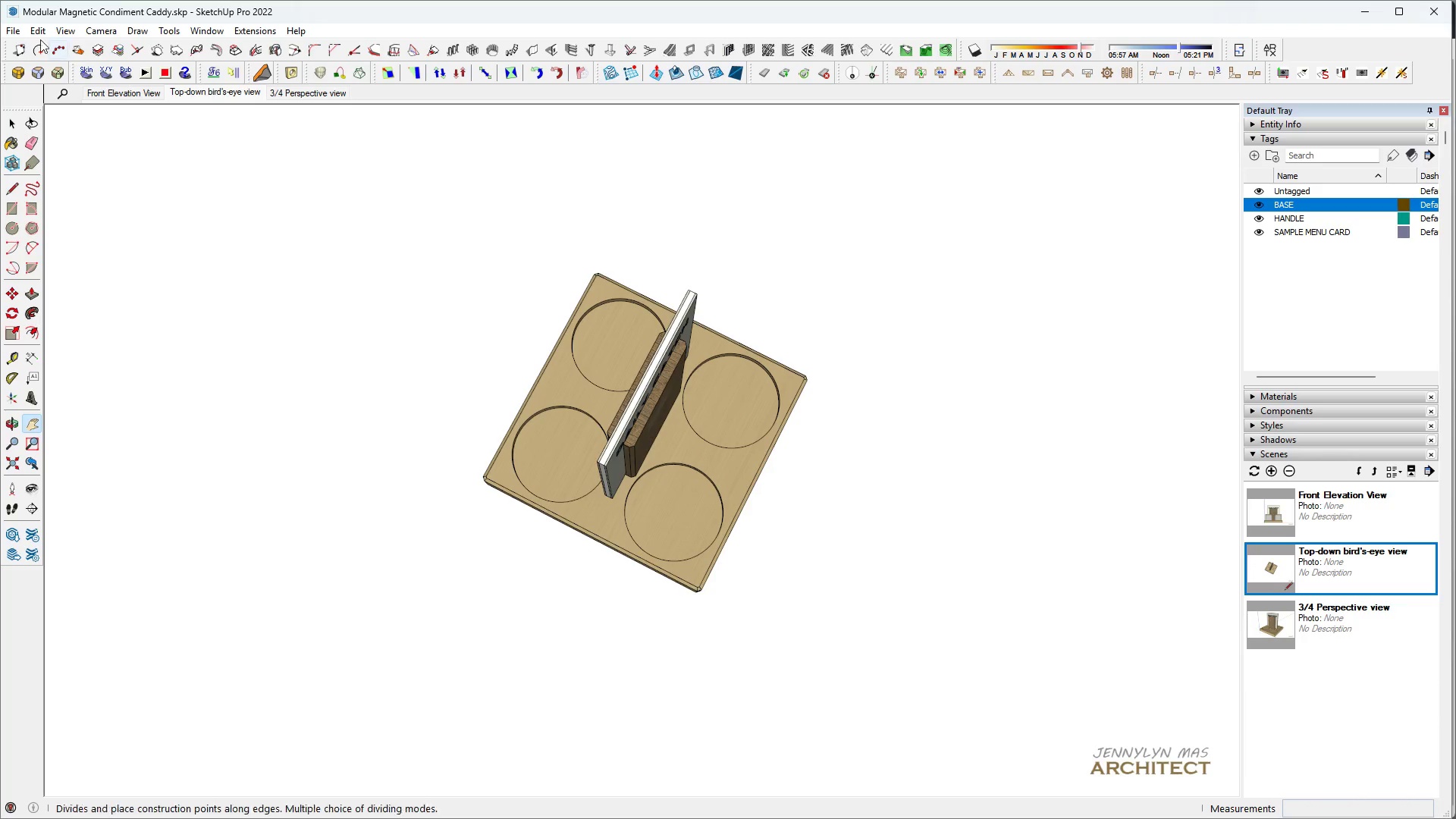 
left_click([19, 32])
 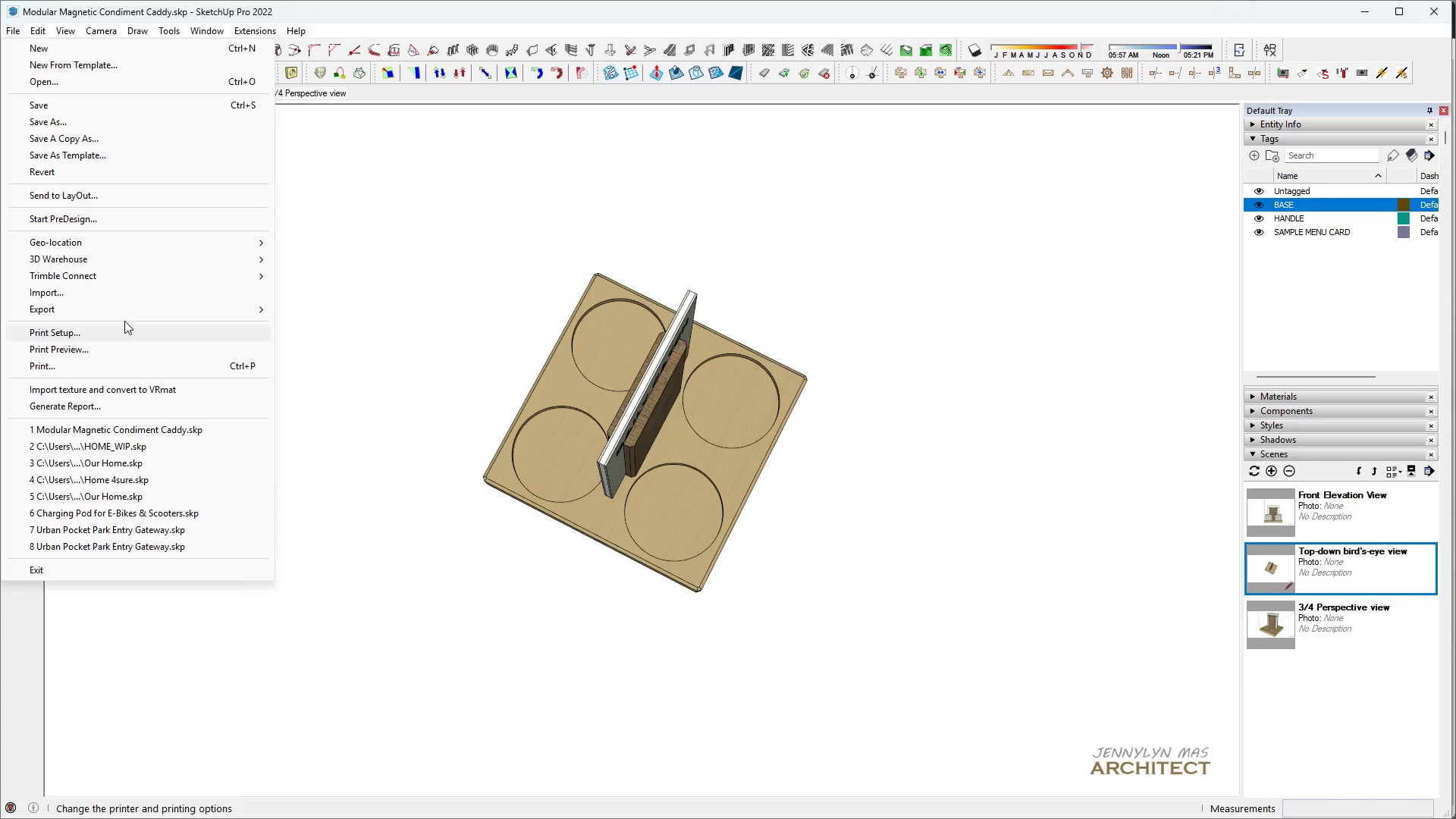 
left_click([124, 309])
 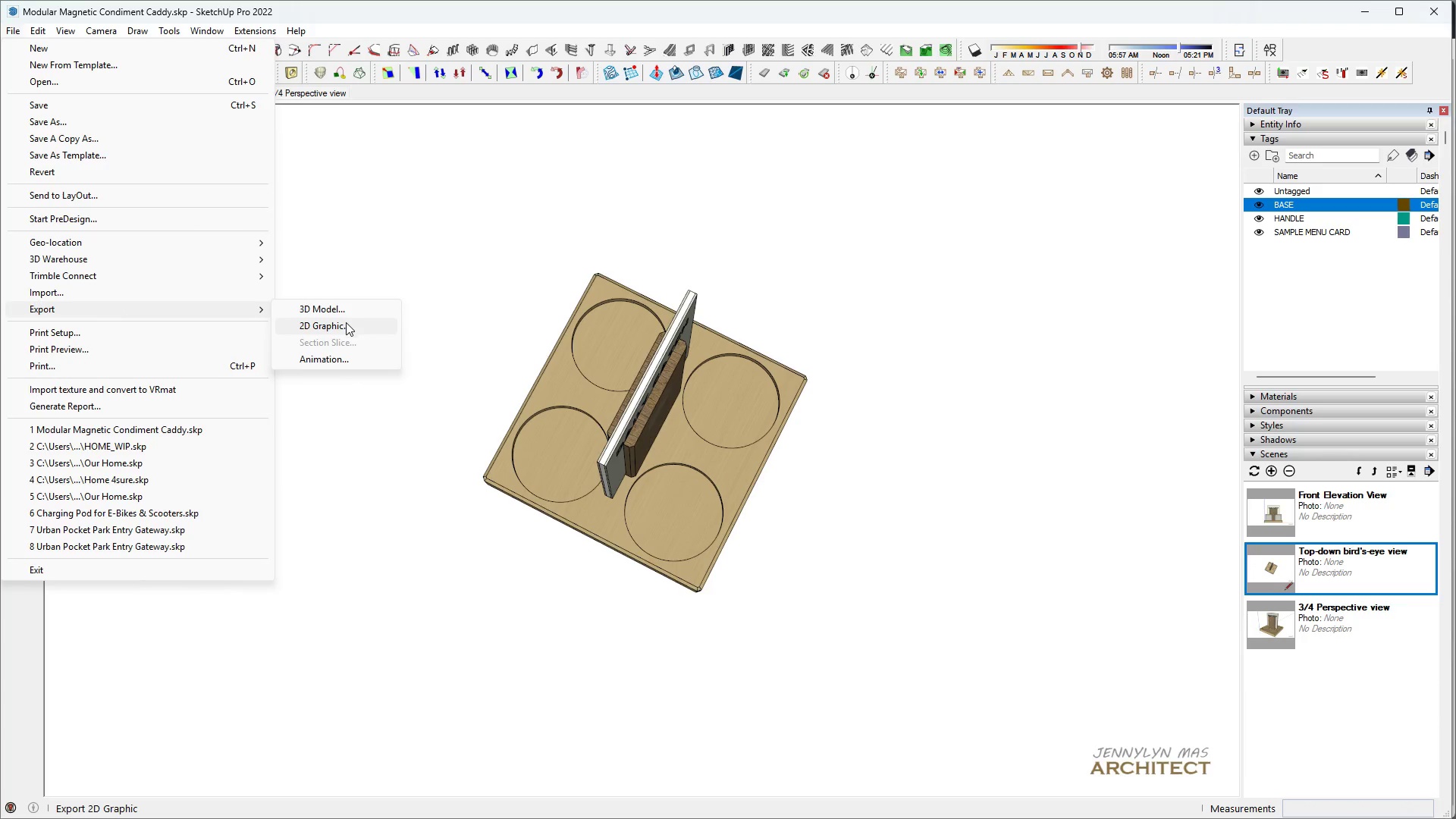 
left_click([346, 322])
 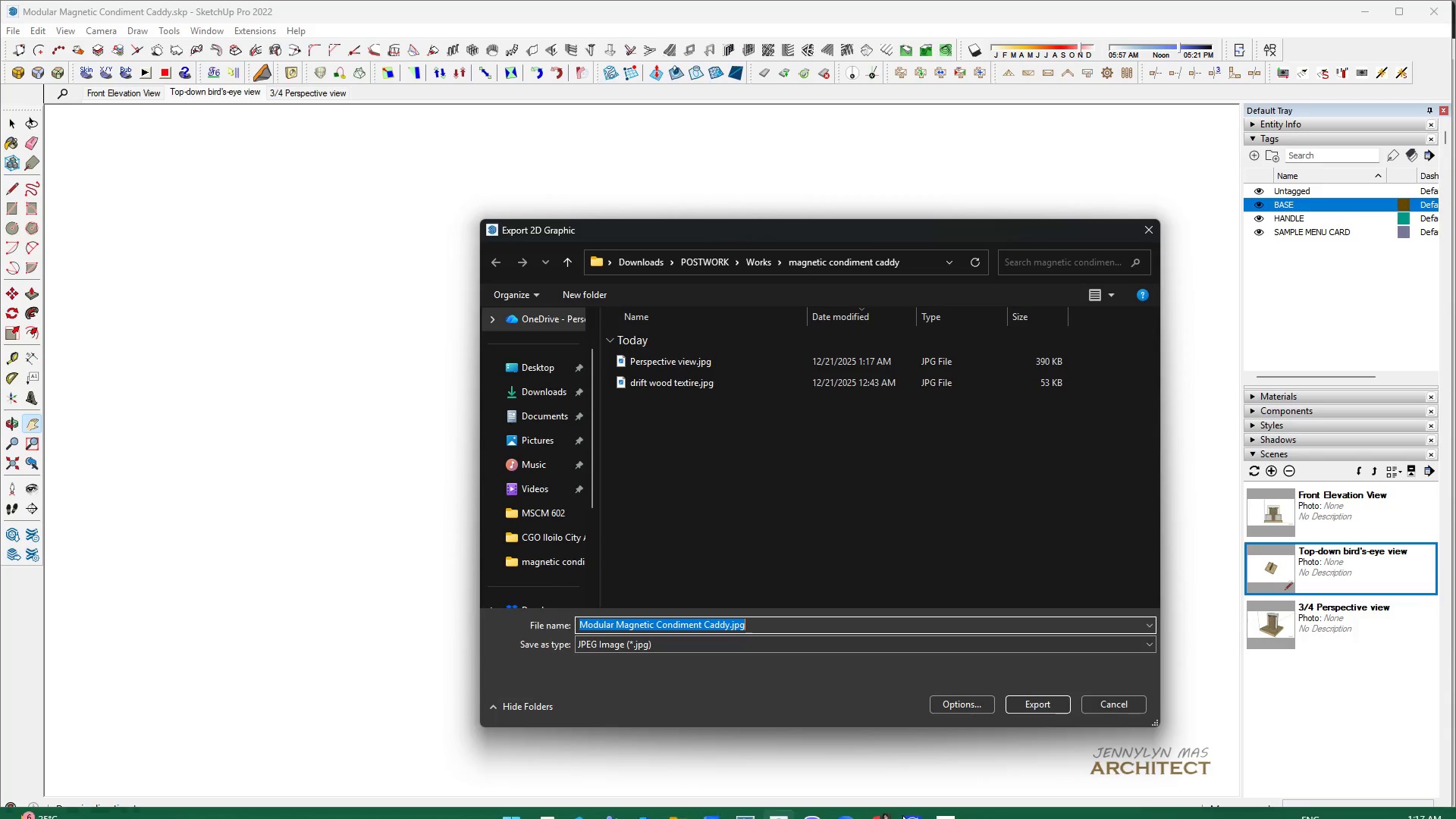 
left_click([936, 804])